 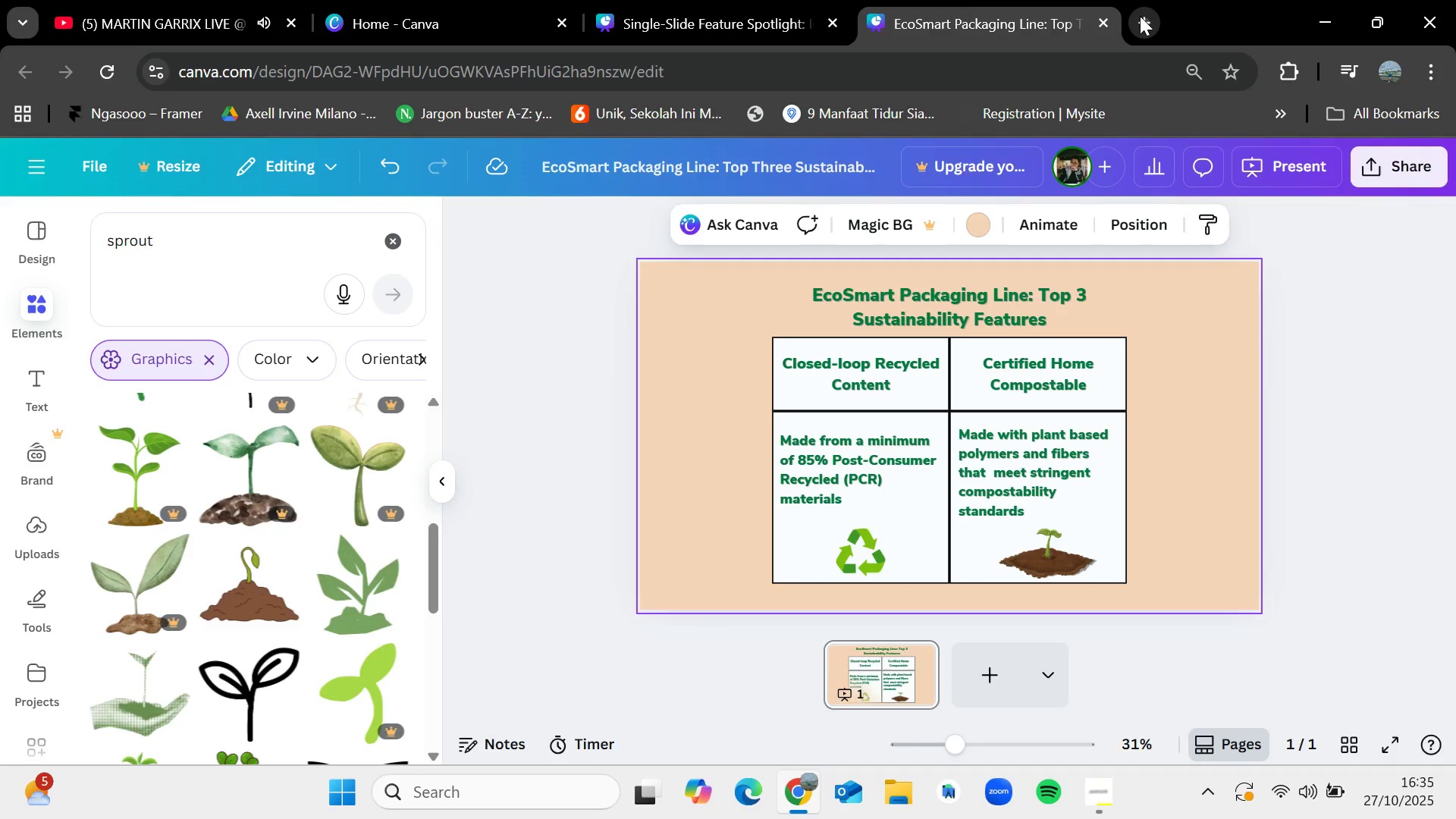 
key(Control+V)
 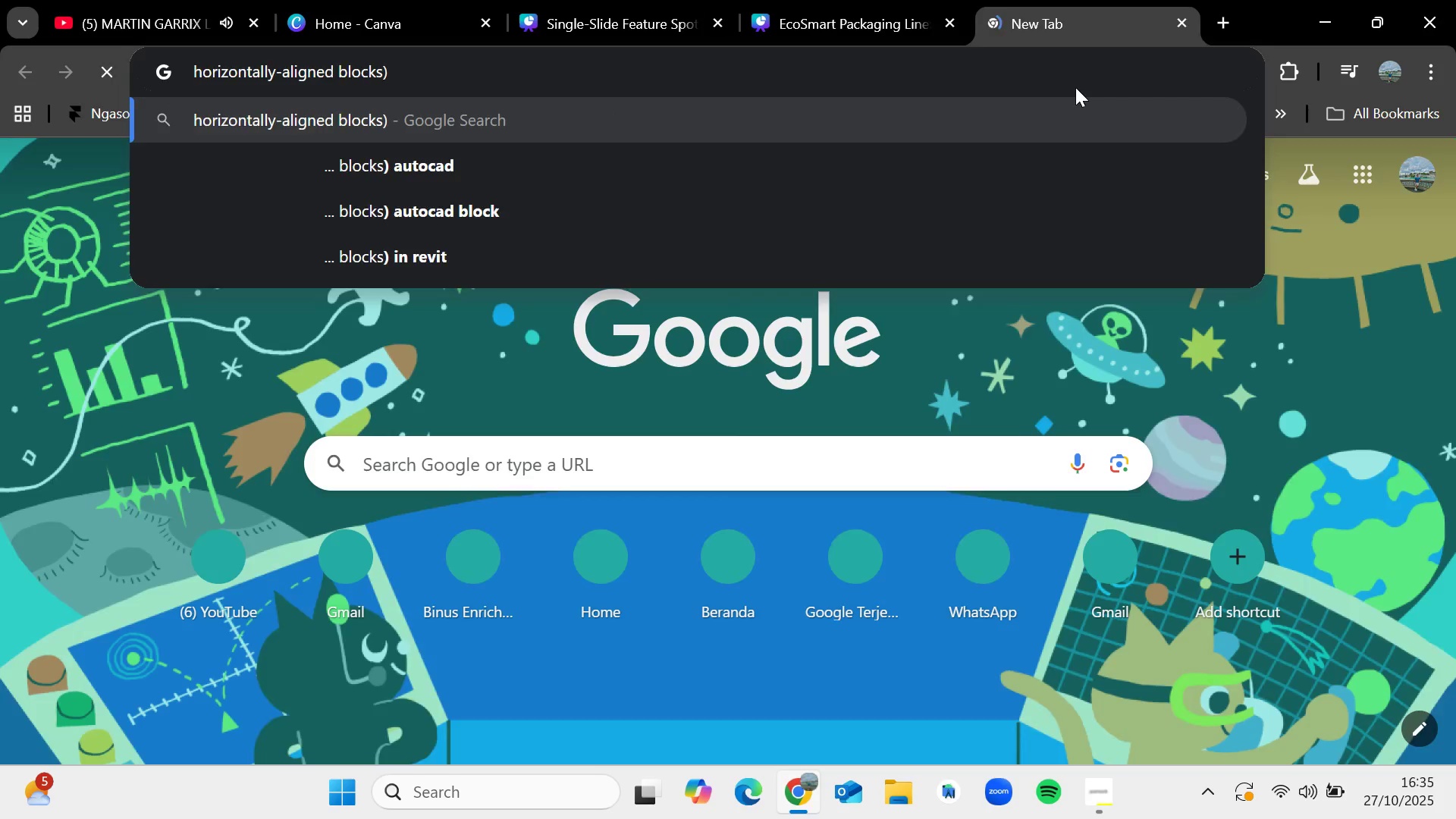 
key(Enter)
 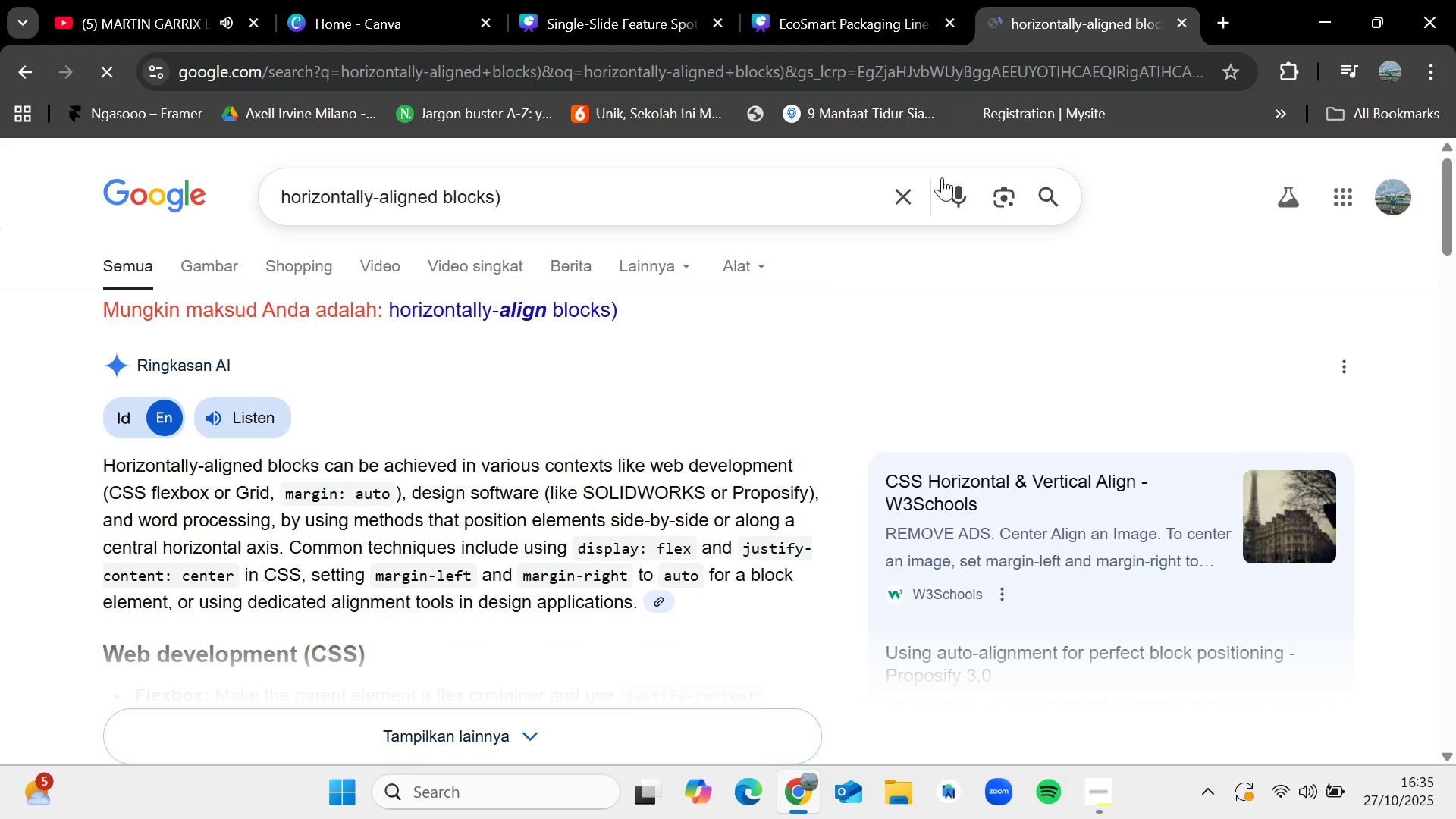 
wait(6.69)
 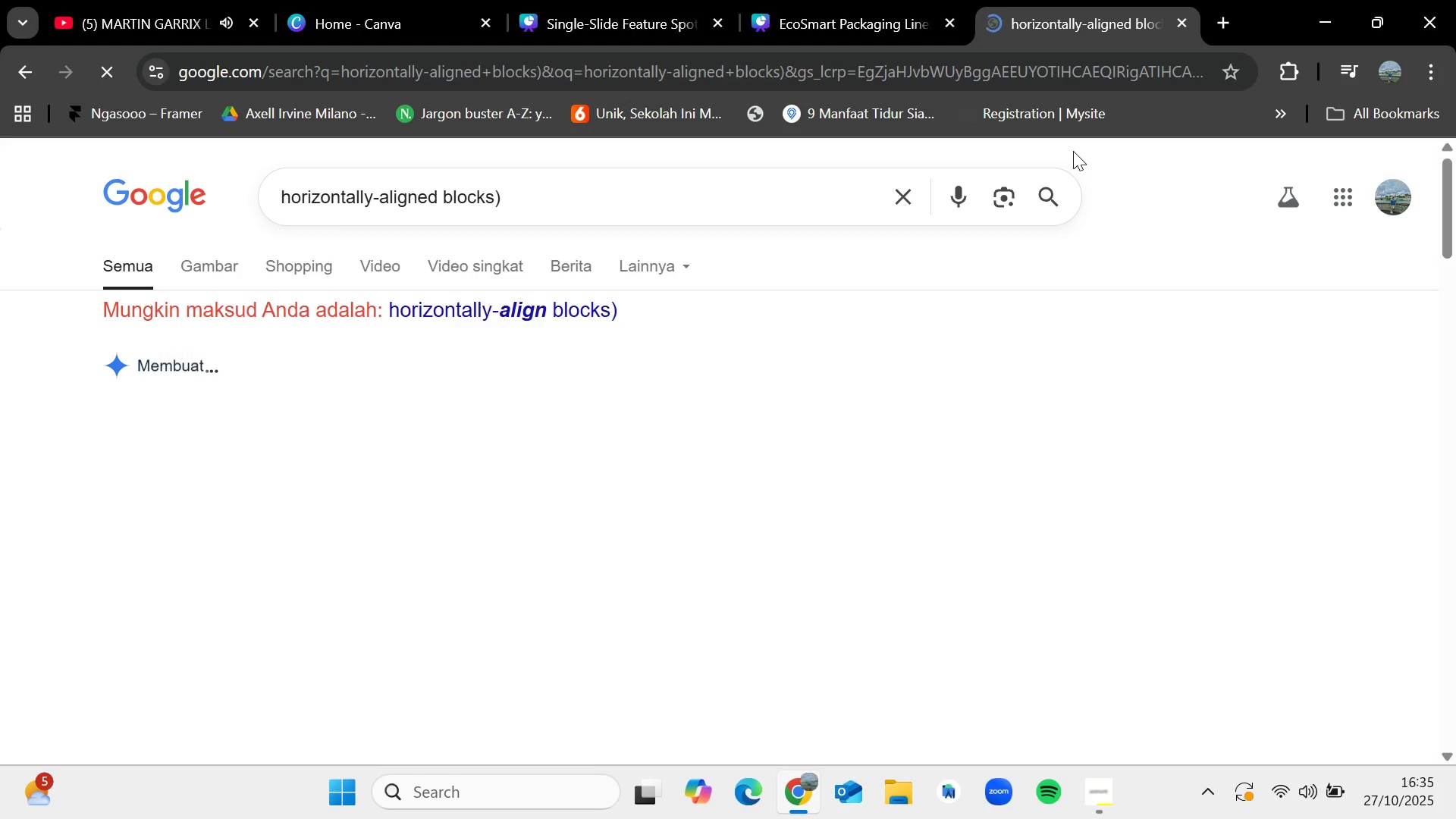 
left_click([215, 275])
 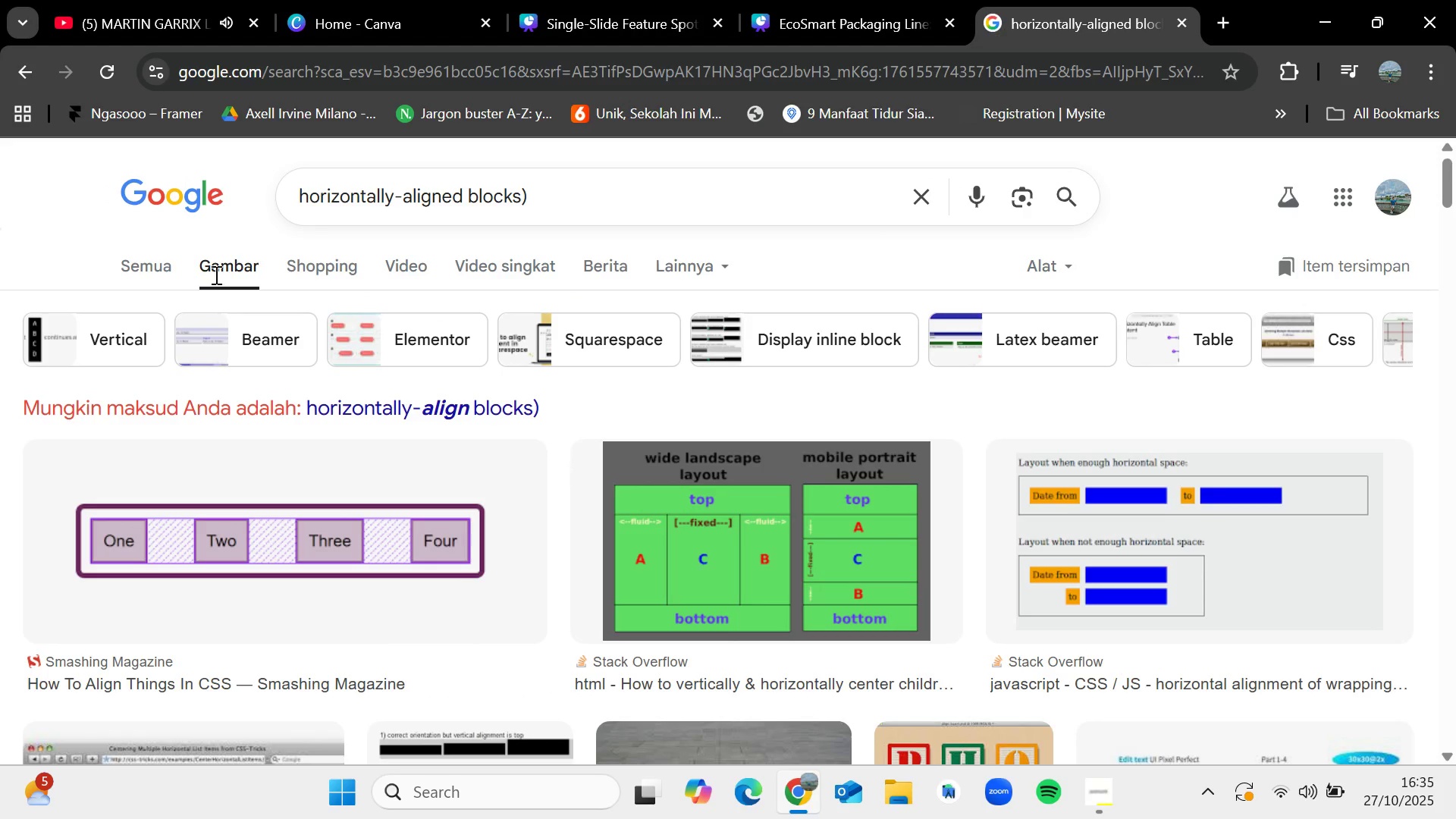 
wait(10.44)
 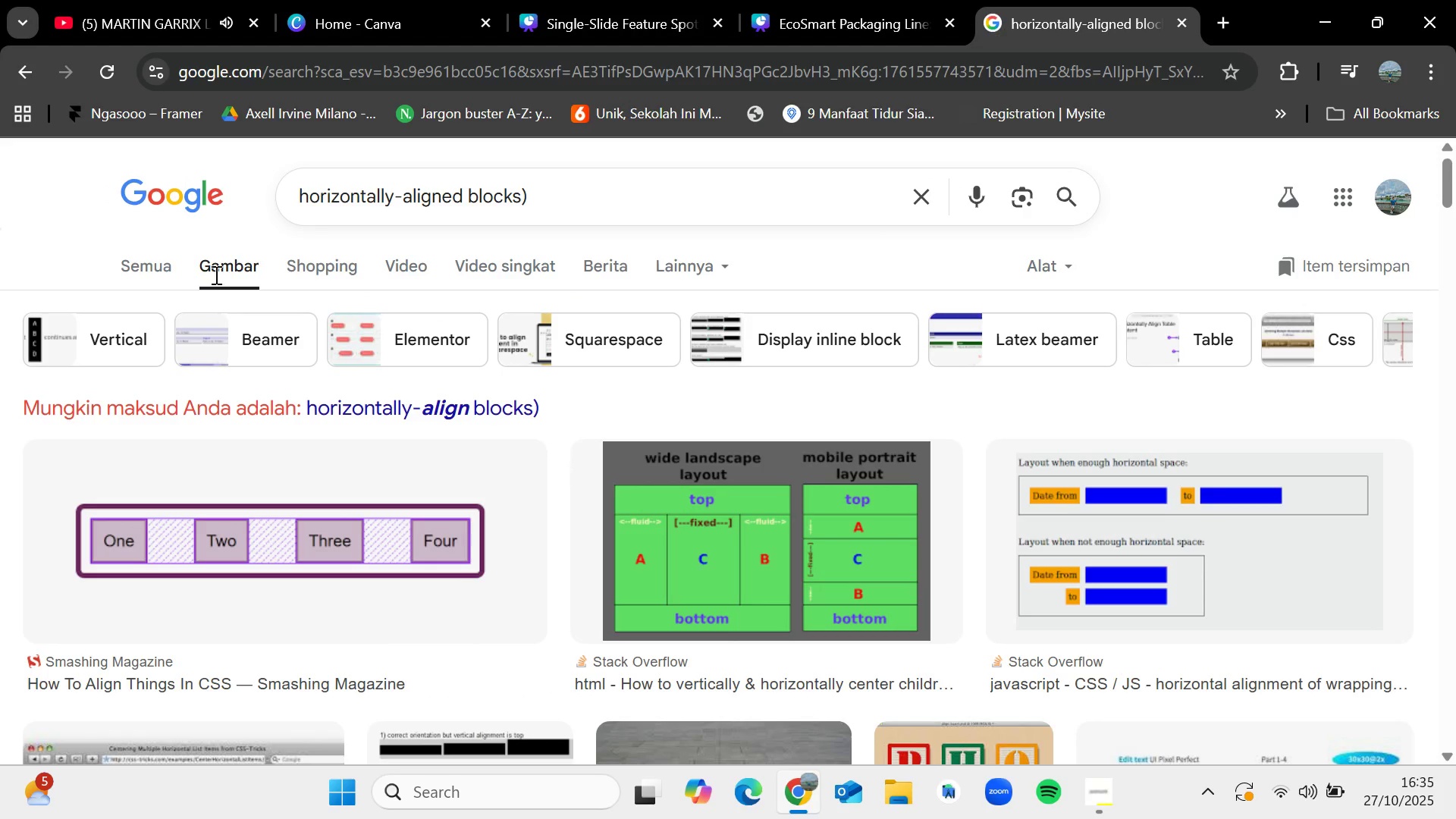 
left_click([1183, 19])
 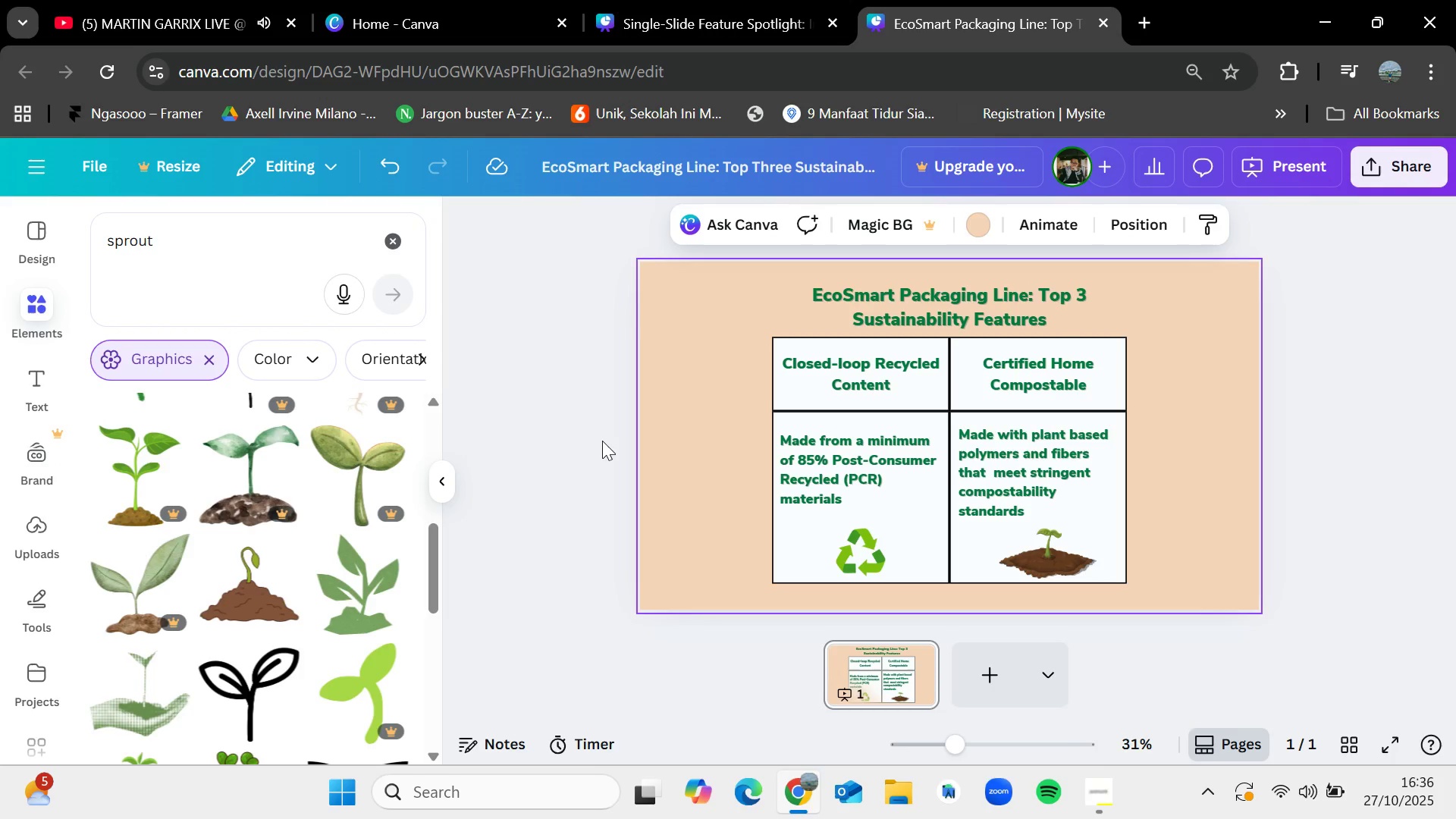 
wait(10.25)
 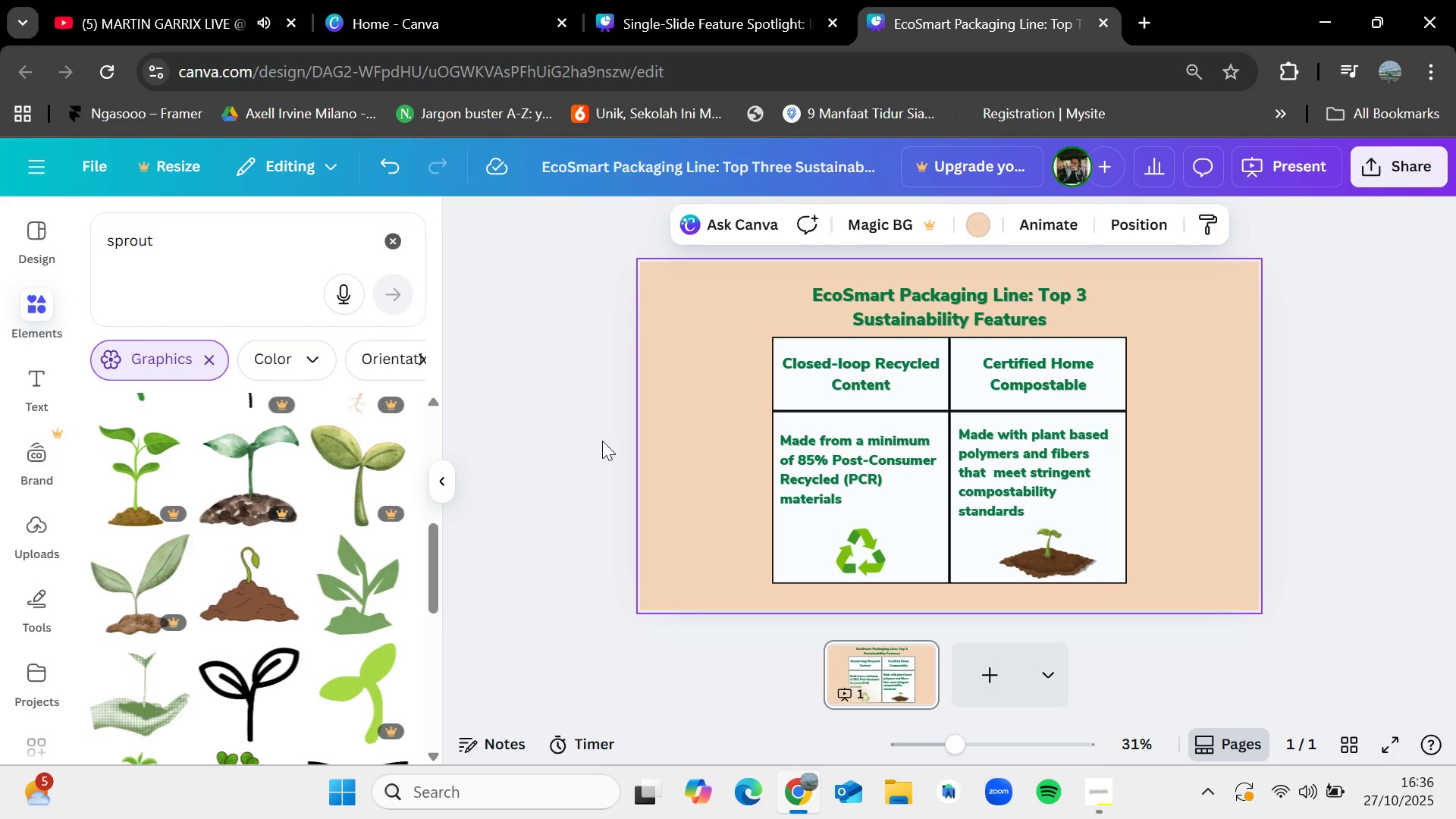 
left_click([1092, 801])